 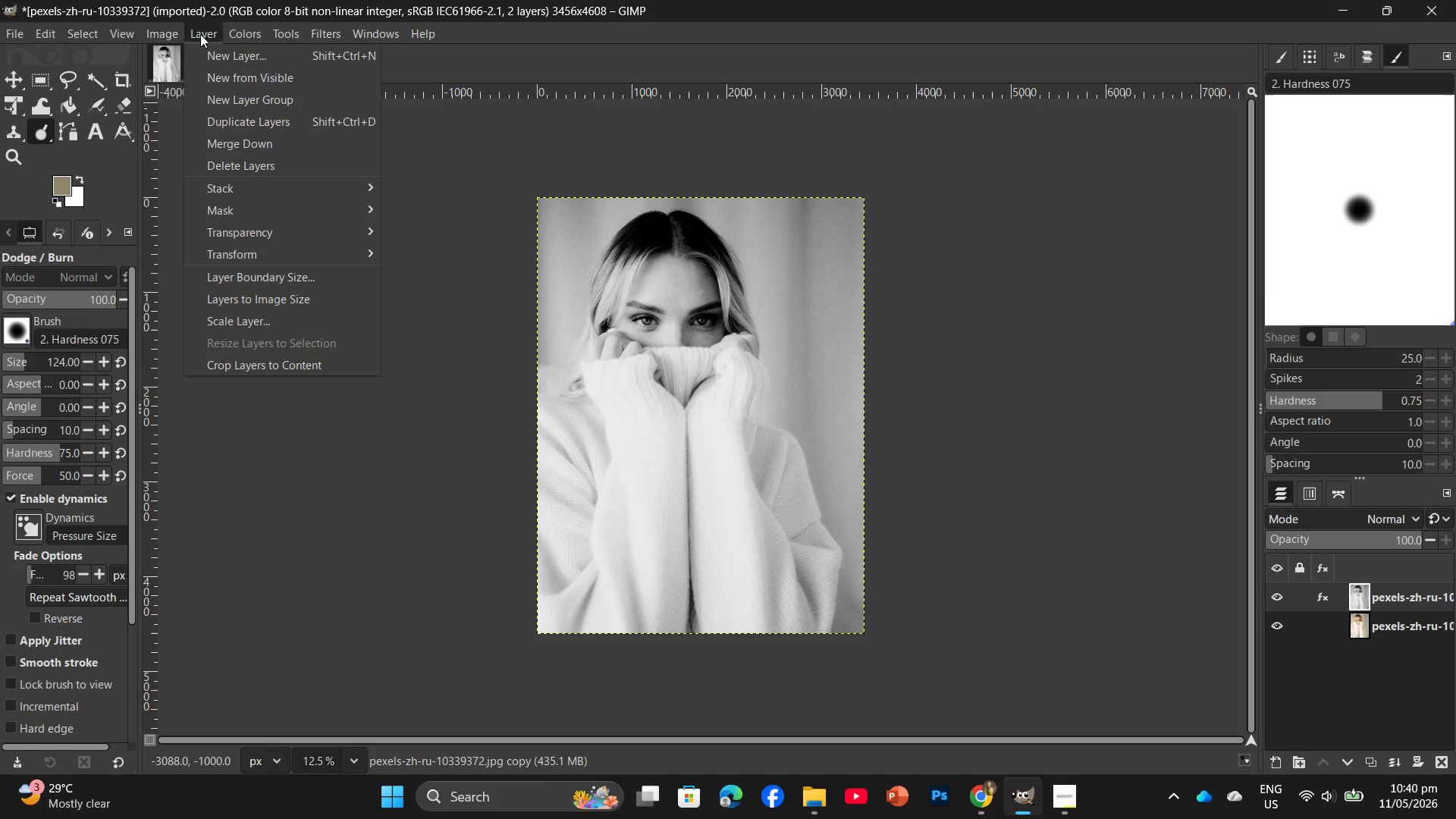 
mouse_move([288, 37])
 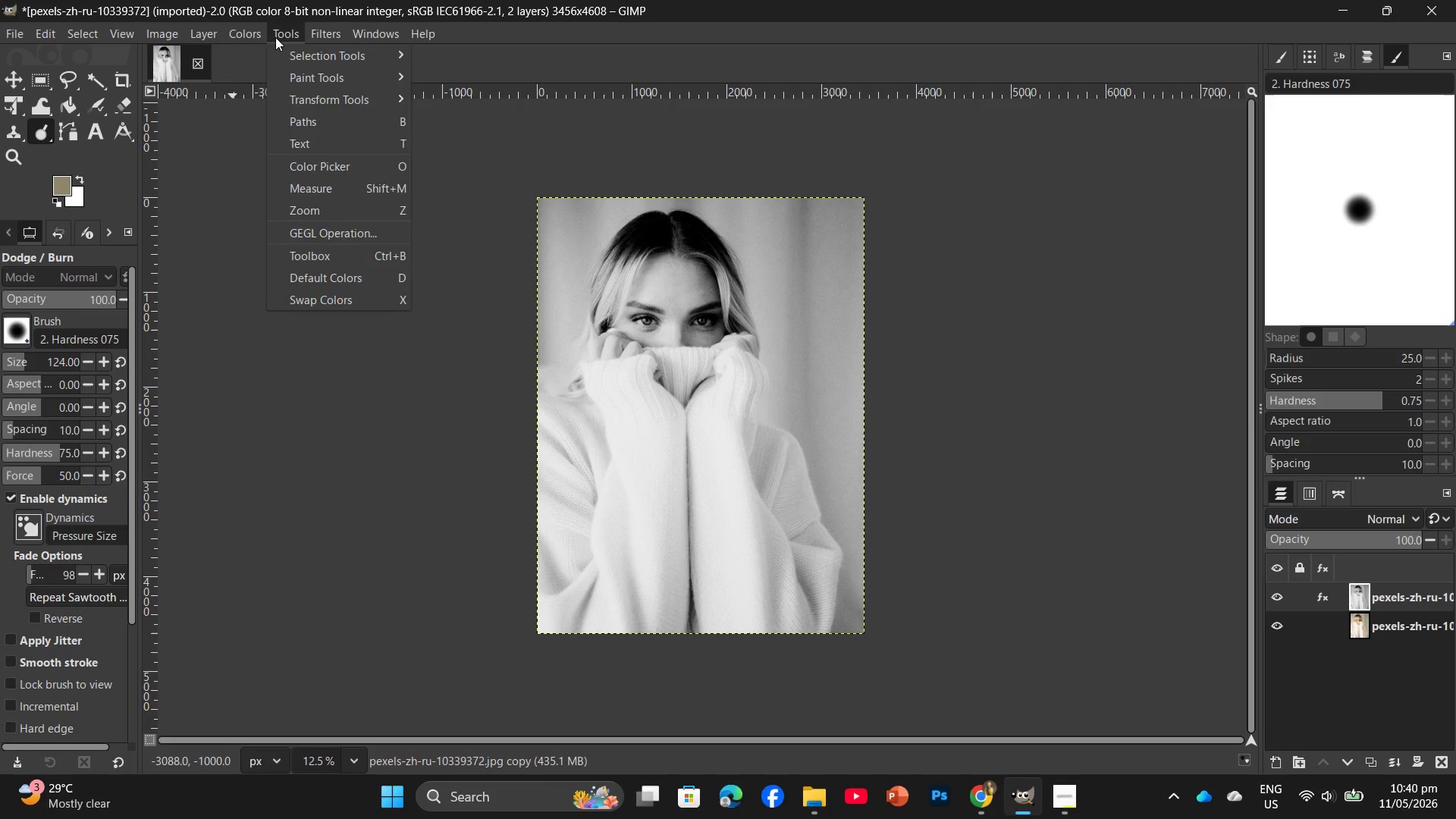 
mouse_move([239, 37])
 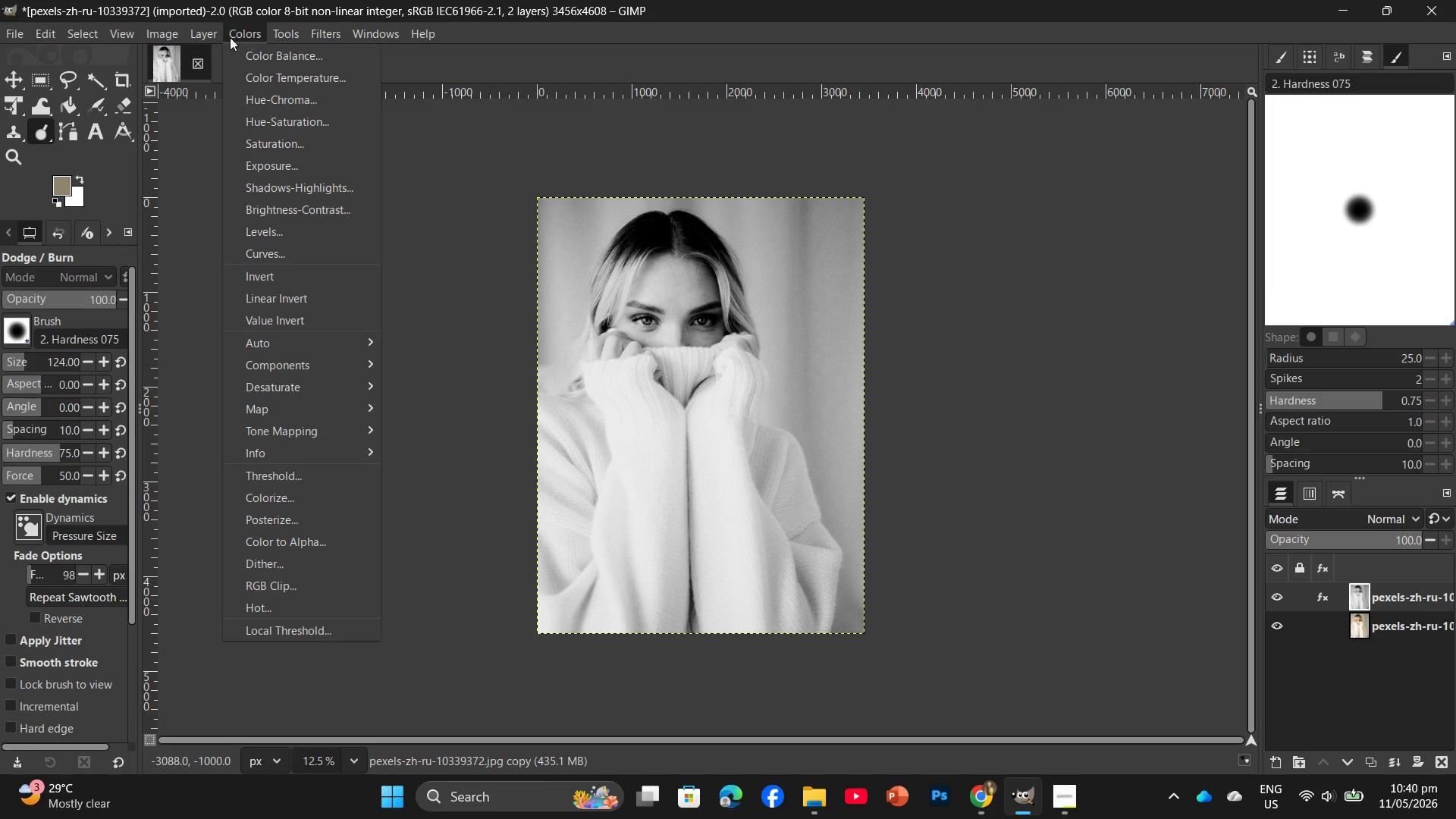 
mouse_move([206, 37])
 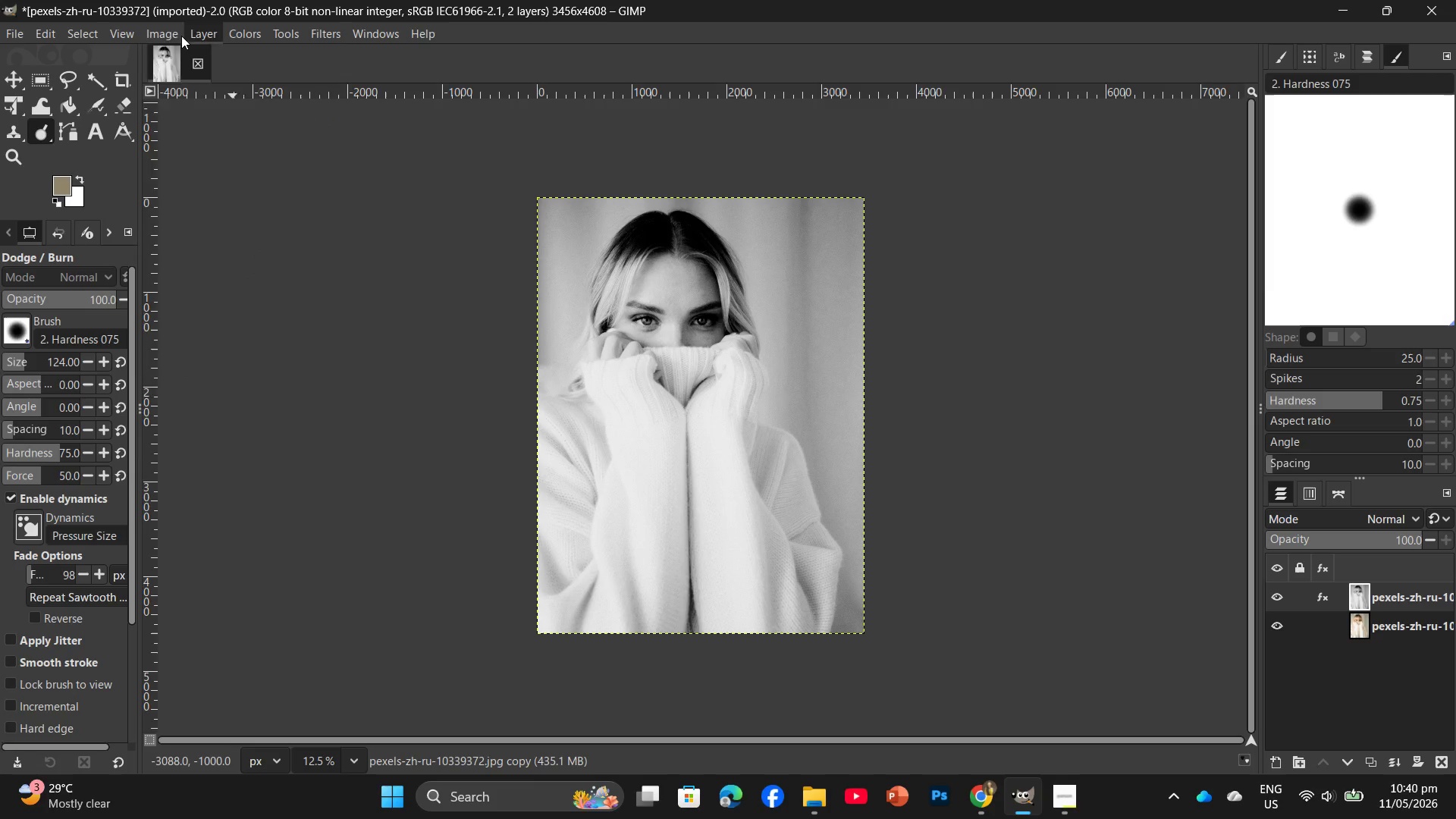 
mouse_move([191, 32])
 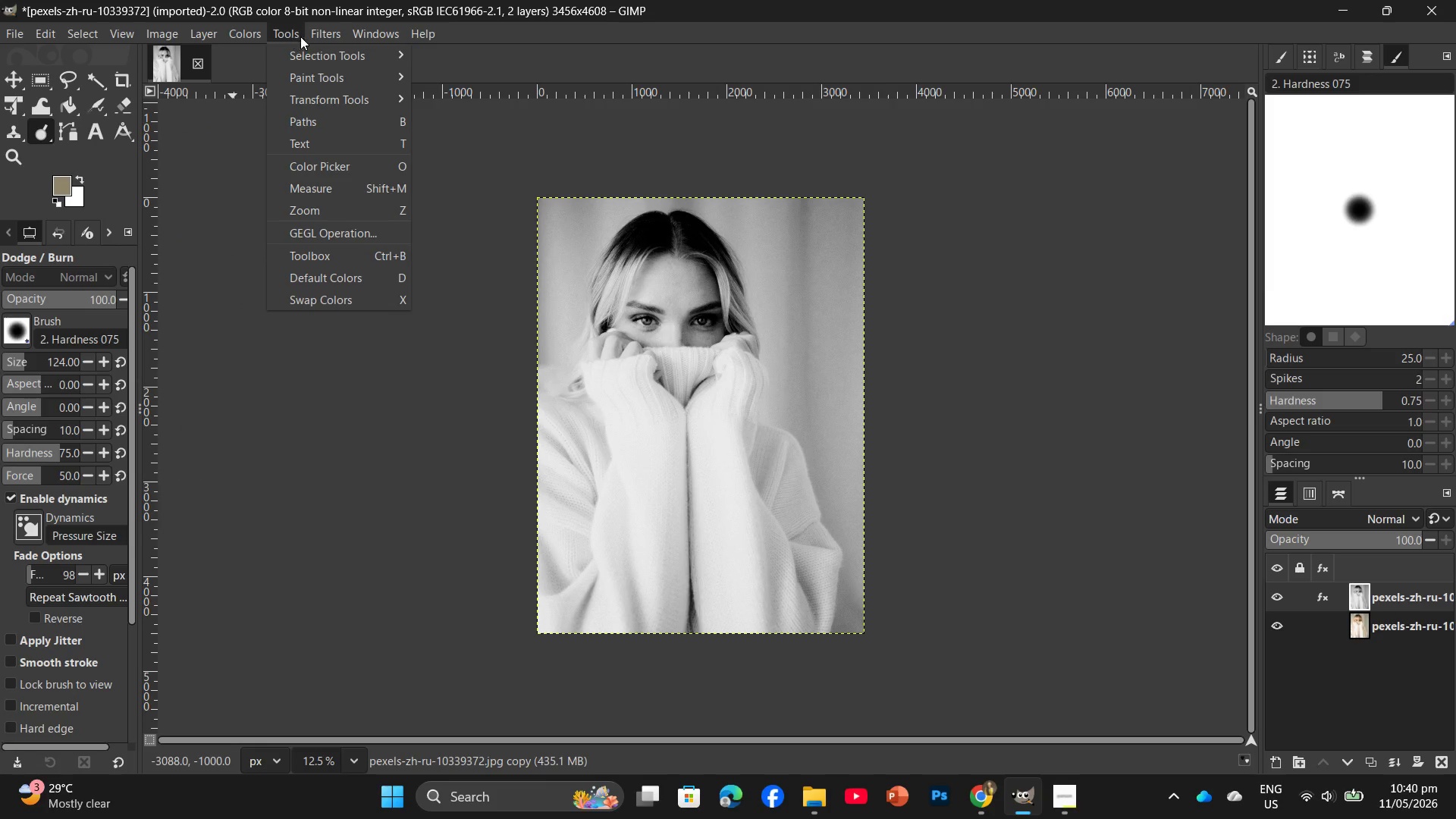 
mouse_move([297, 39])
 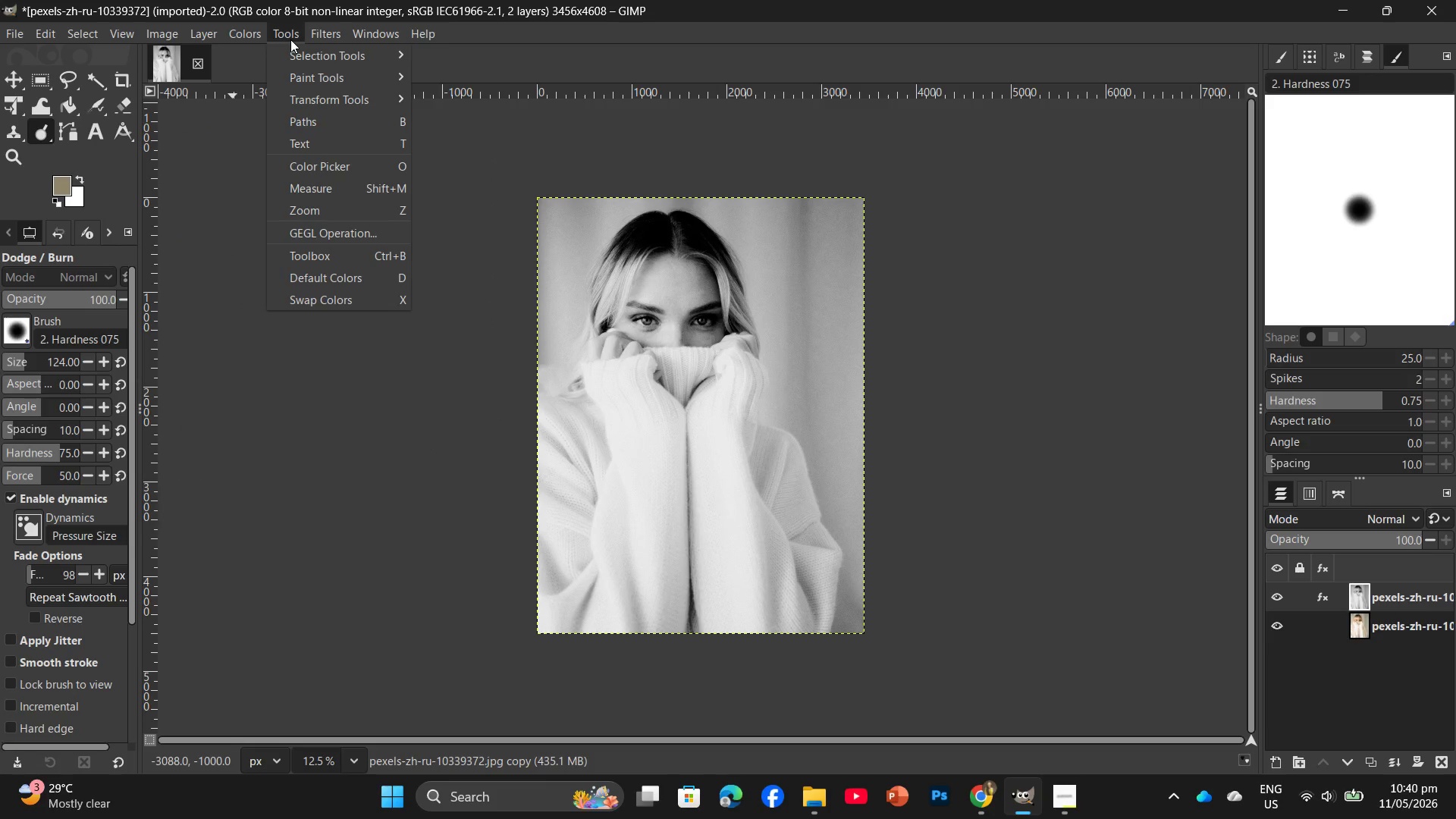 
mouse_move([248, 52])
 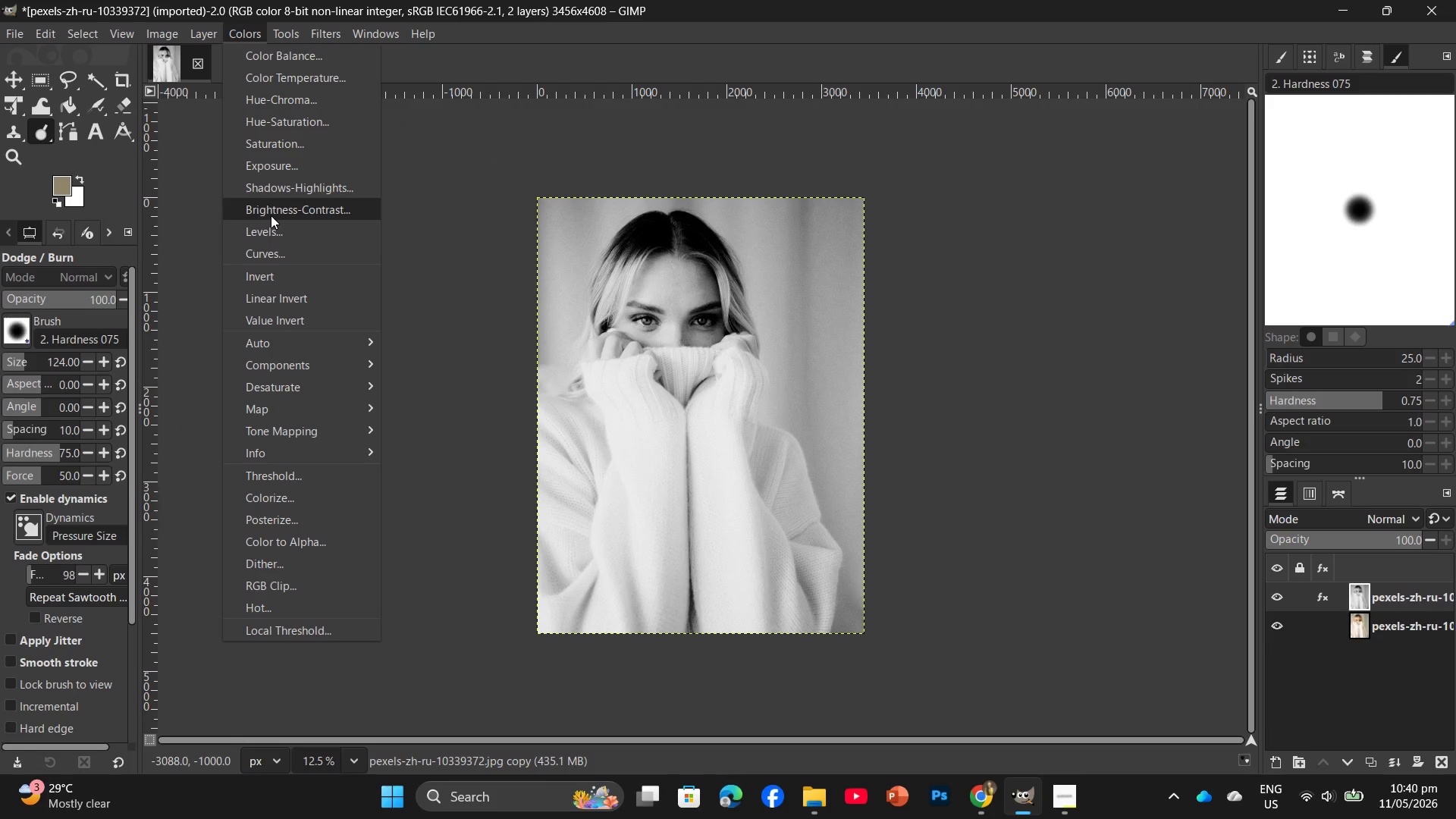 
left_click([271, 215])
 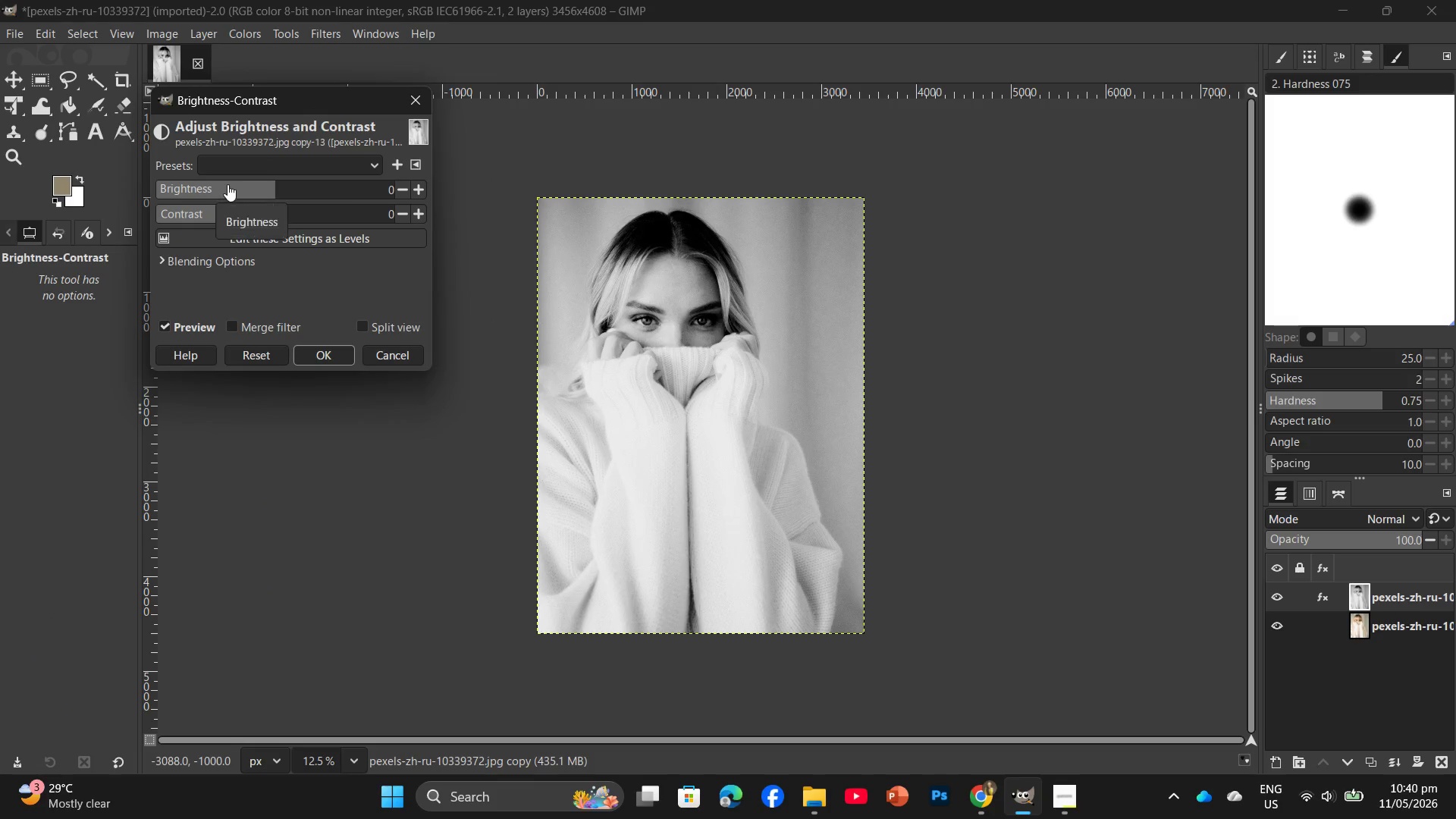 
left_click([228, 184])
 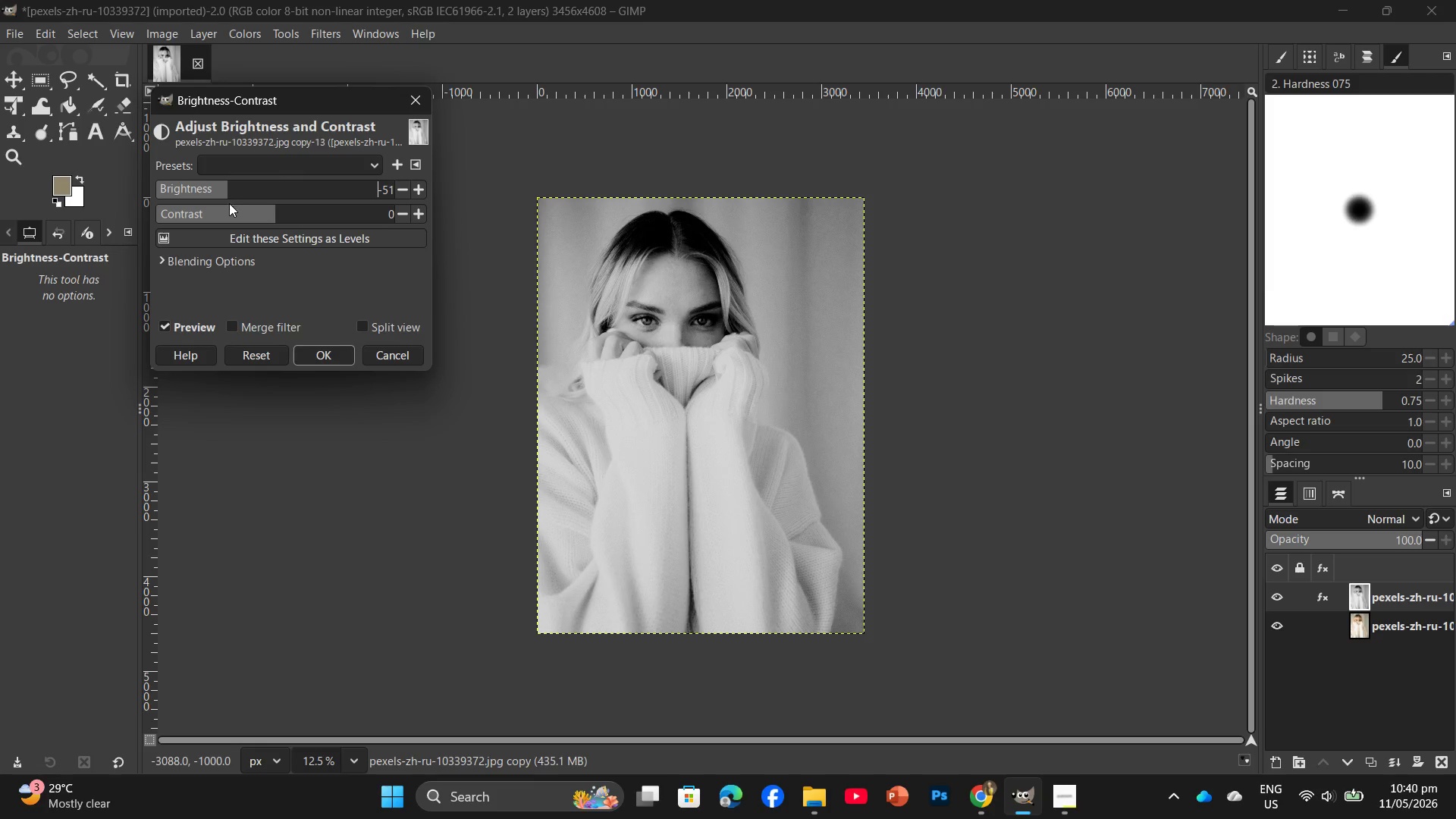 
left_click([264, 212])
 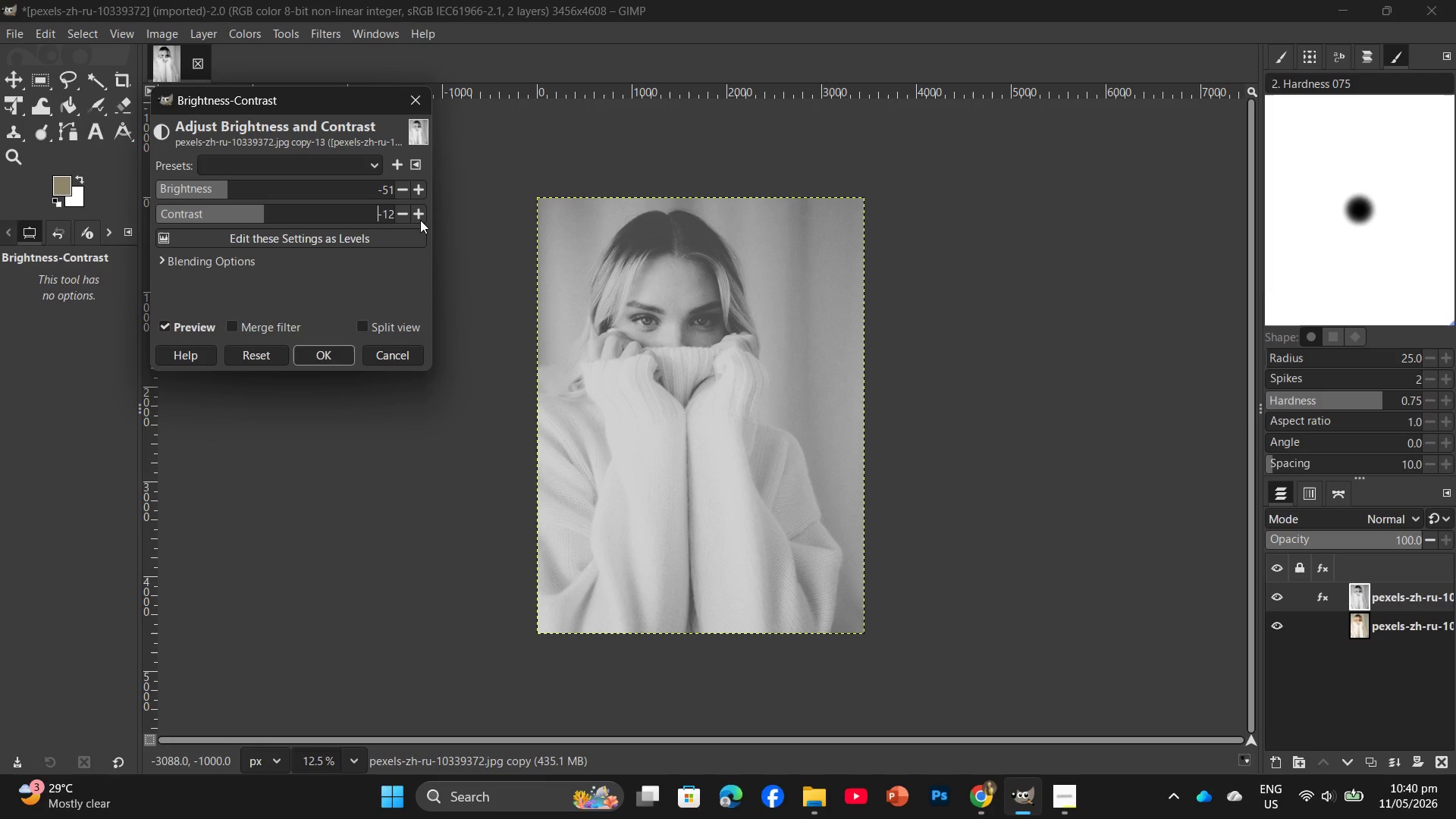 
double_click([420, 218])
 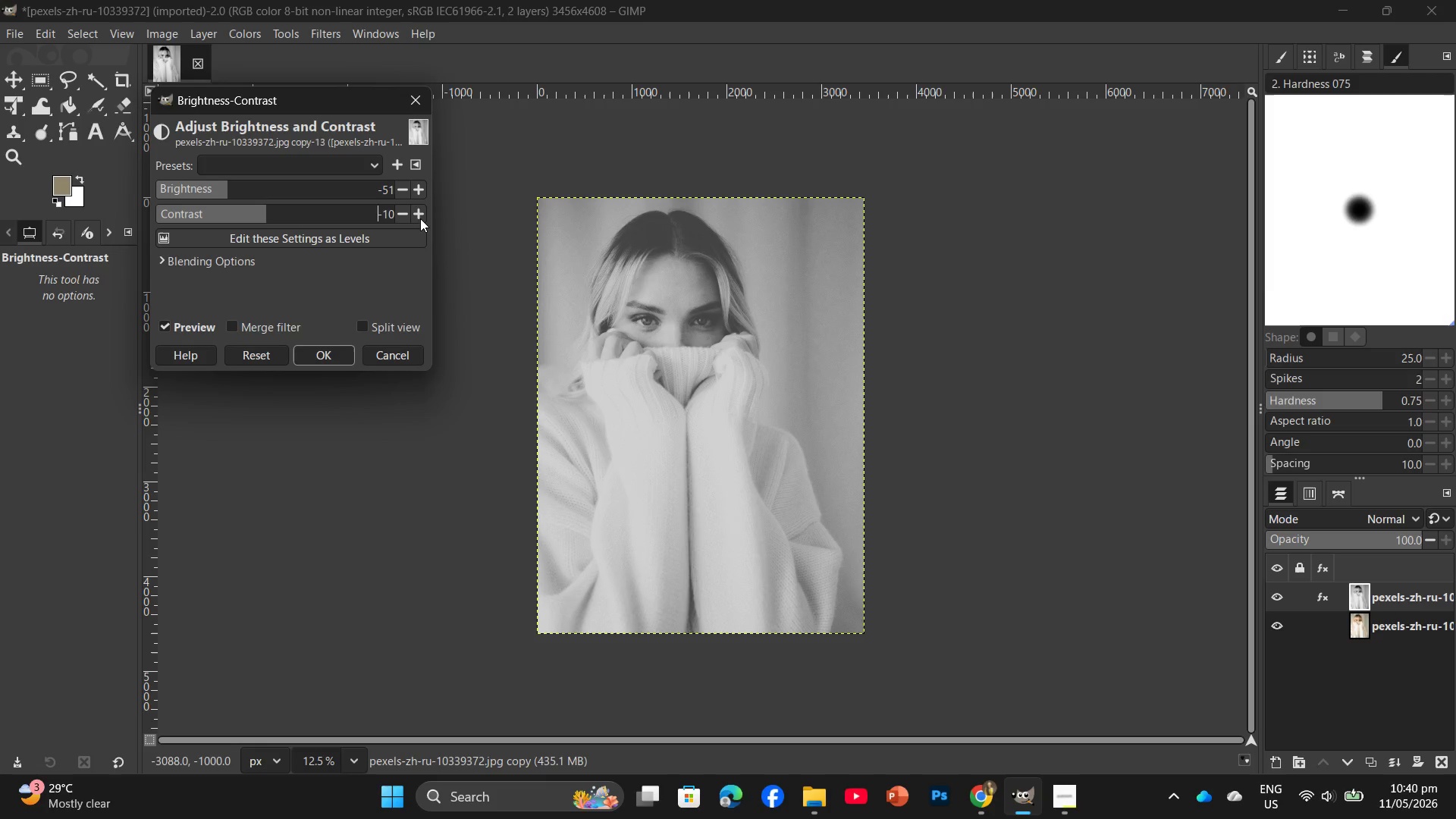 
triple_click([420, 218])
 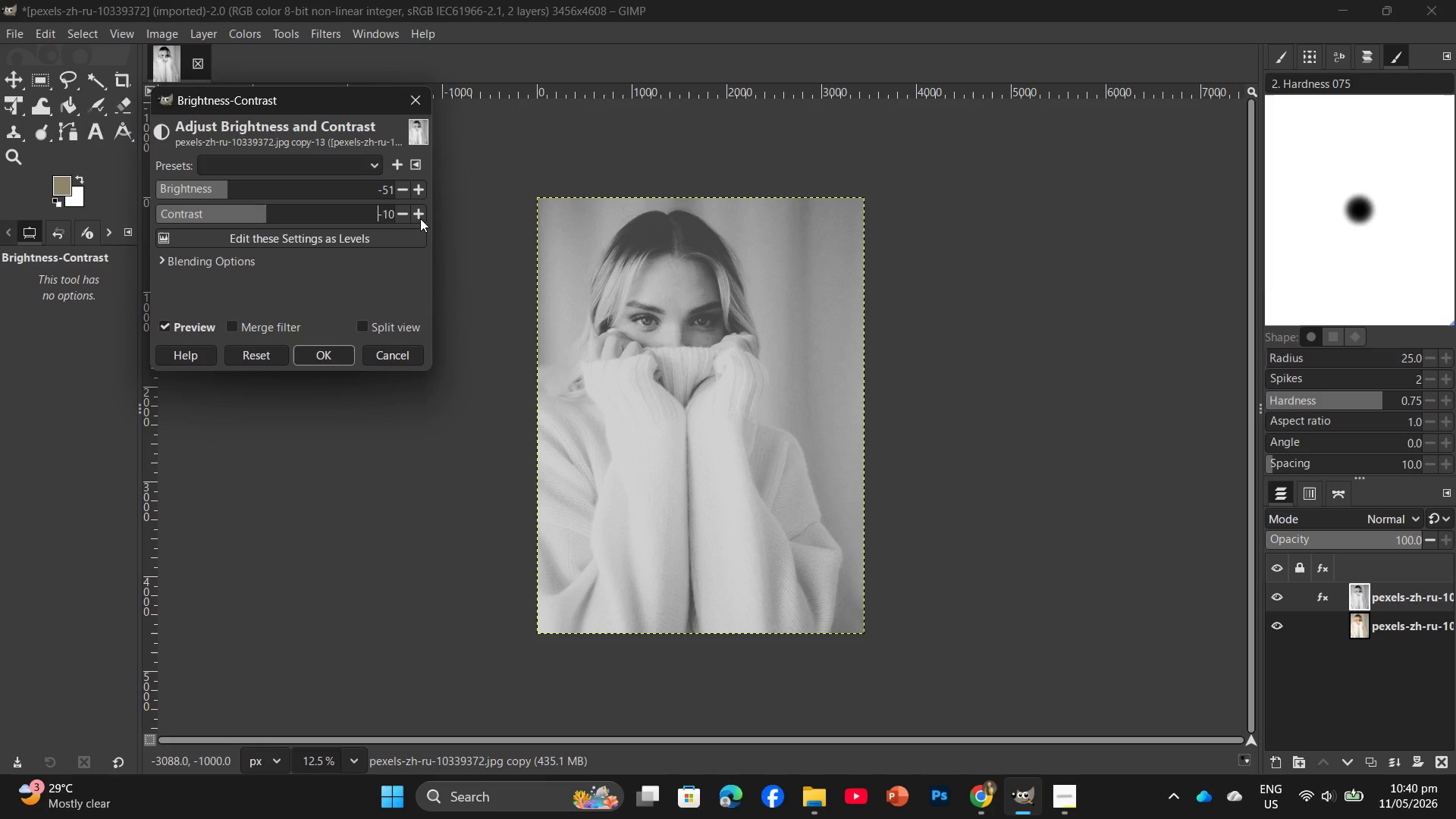 
triple_click([420, 218])
 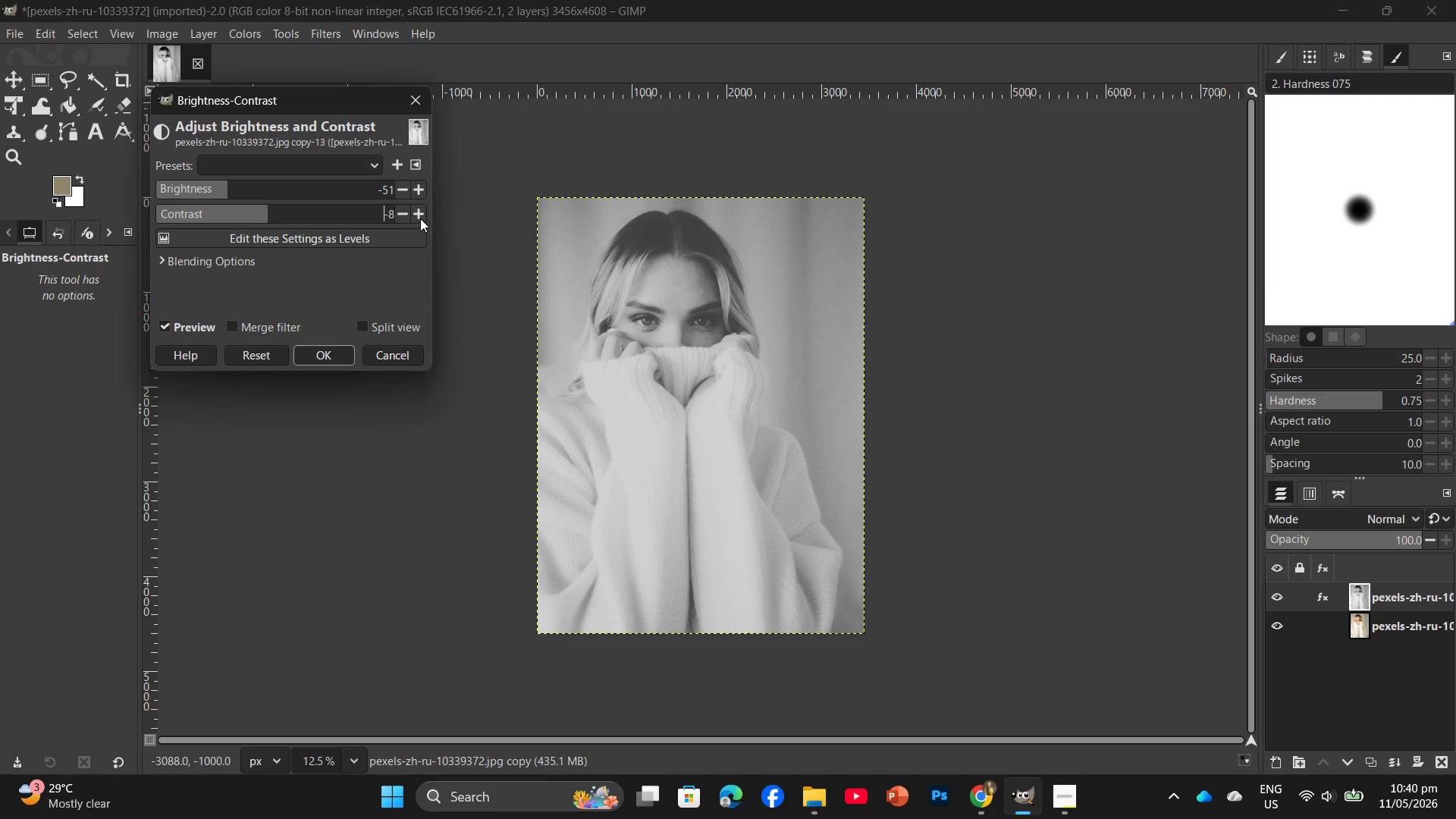 
triple_click([420, 218])
 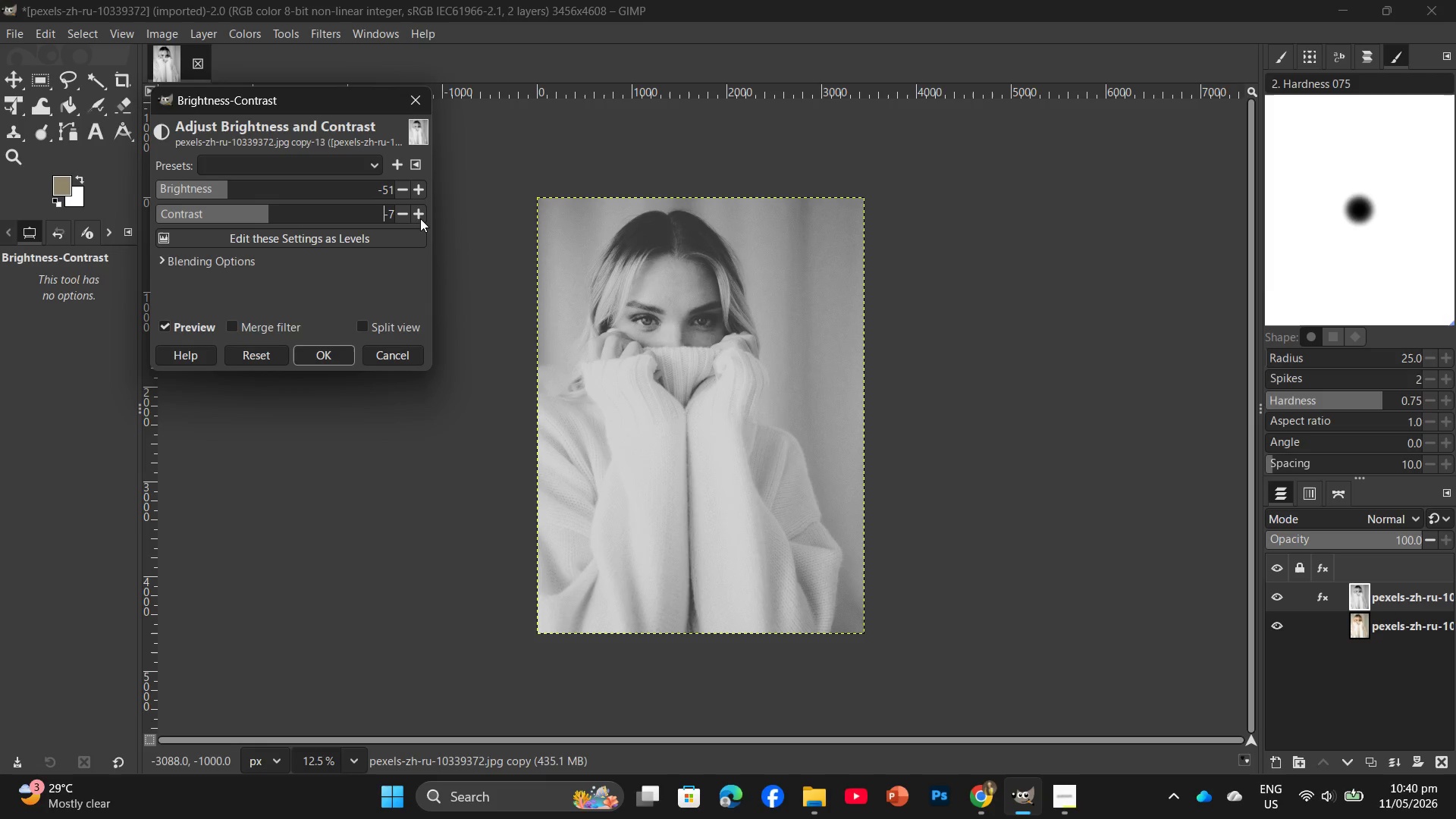 
triple_click([420, 218])
 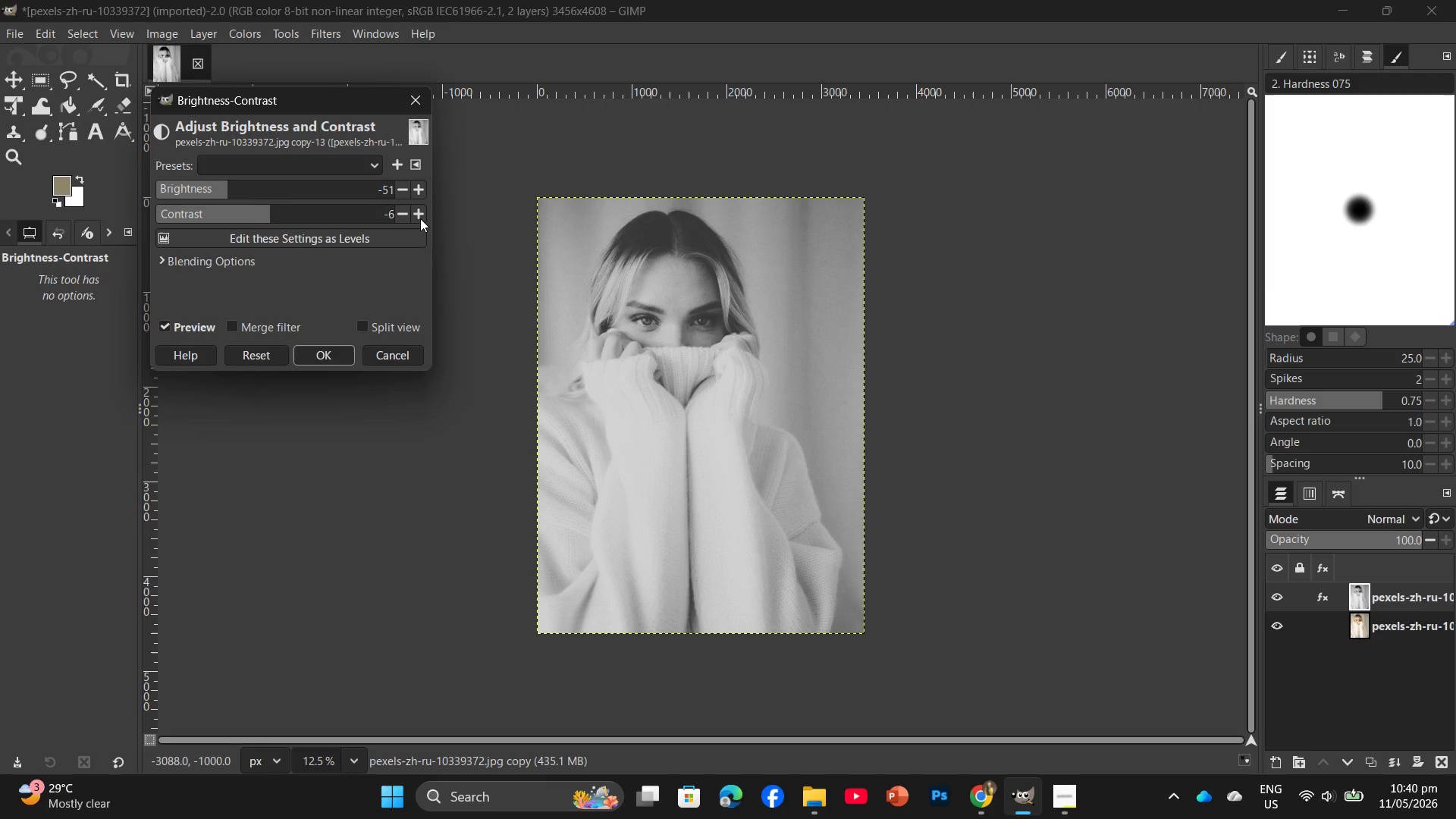 
triple_click([420, 218])
 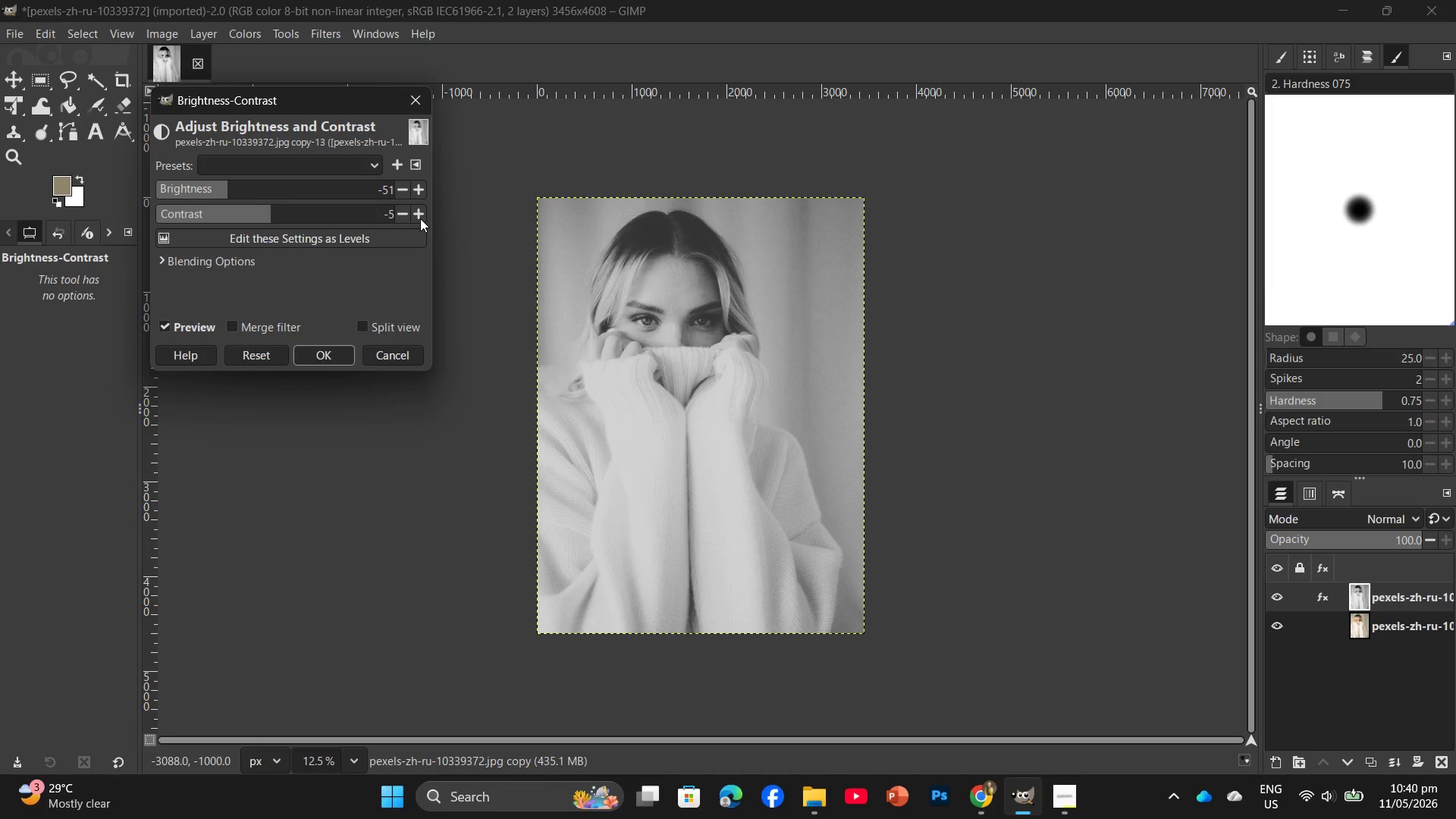 
triple_click([420, 218])
 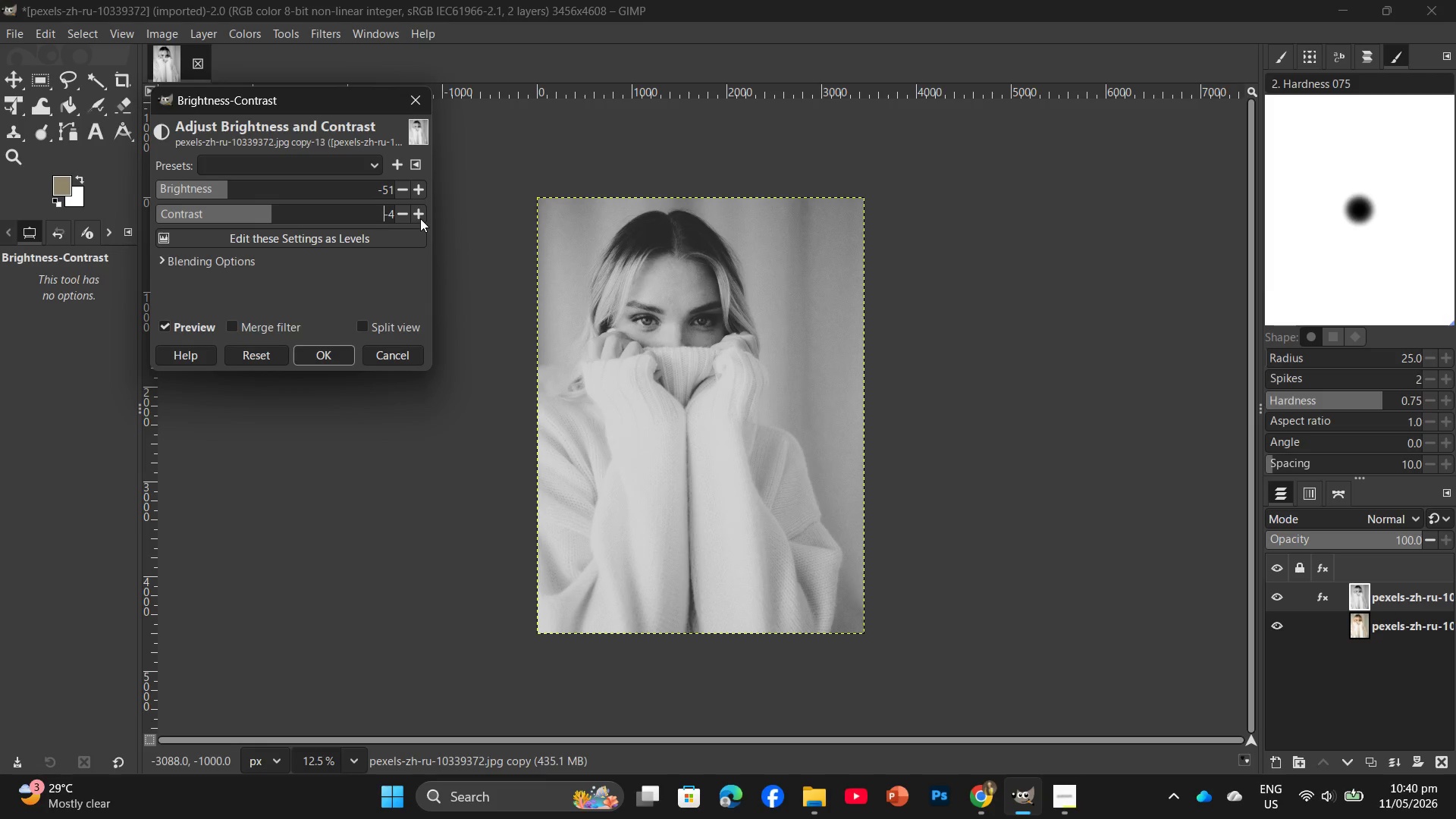 
triple_click([420, 218])
 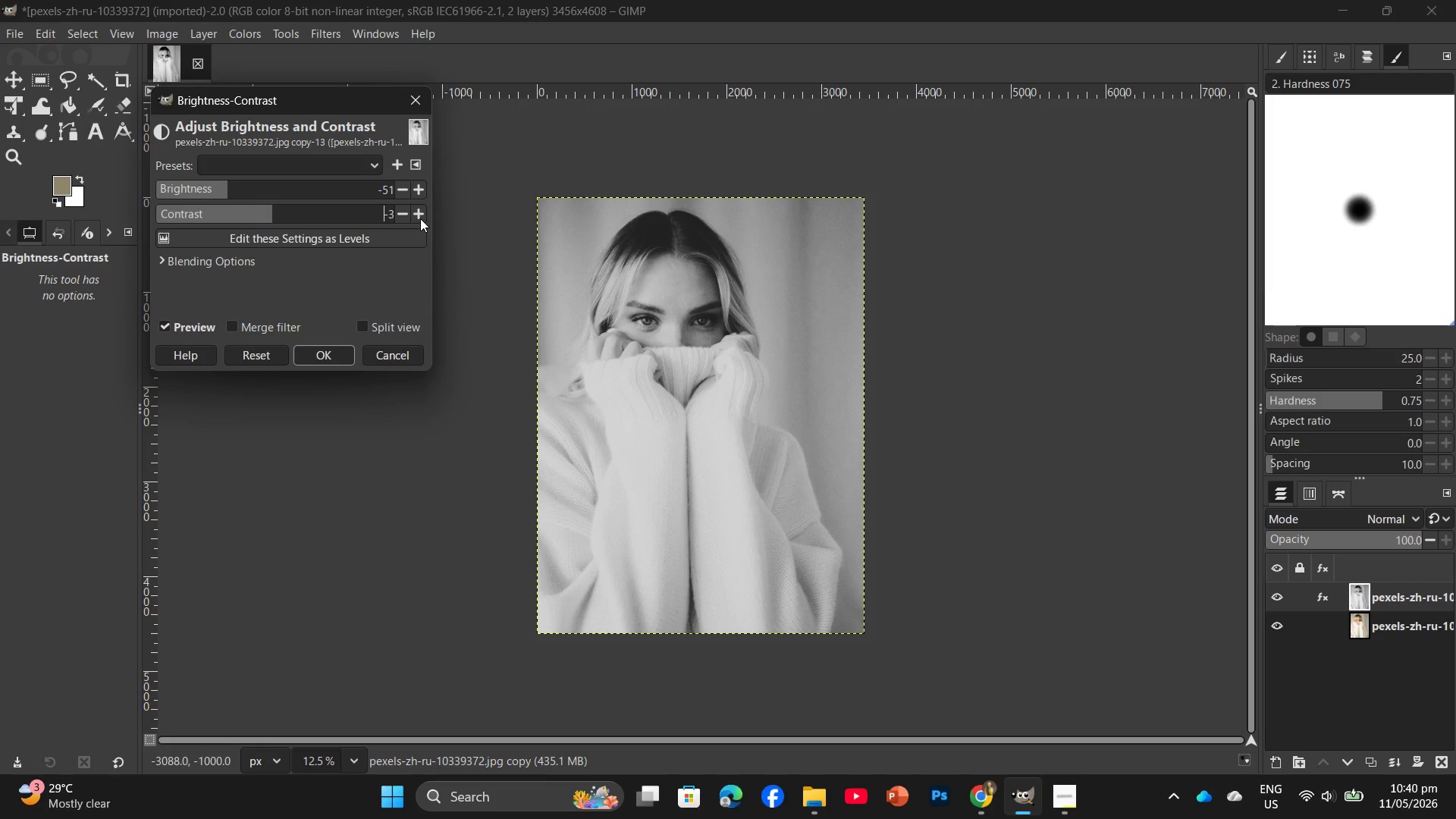 
triple_click([420, 218])
 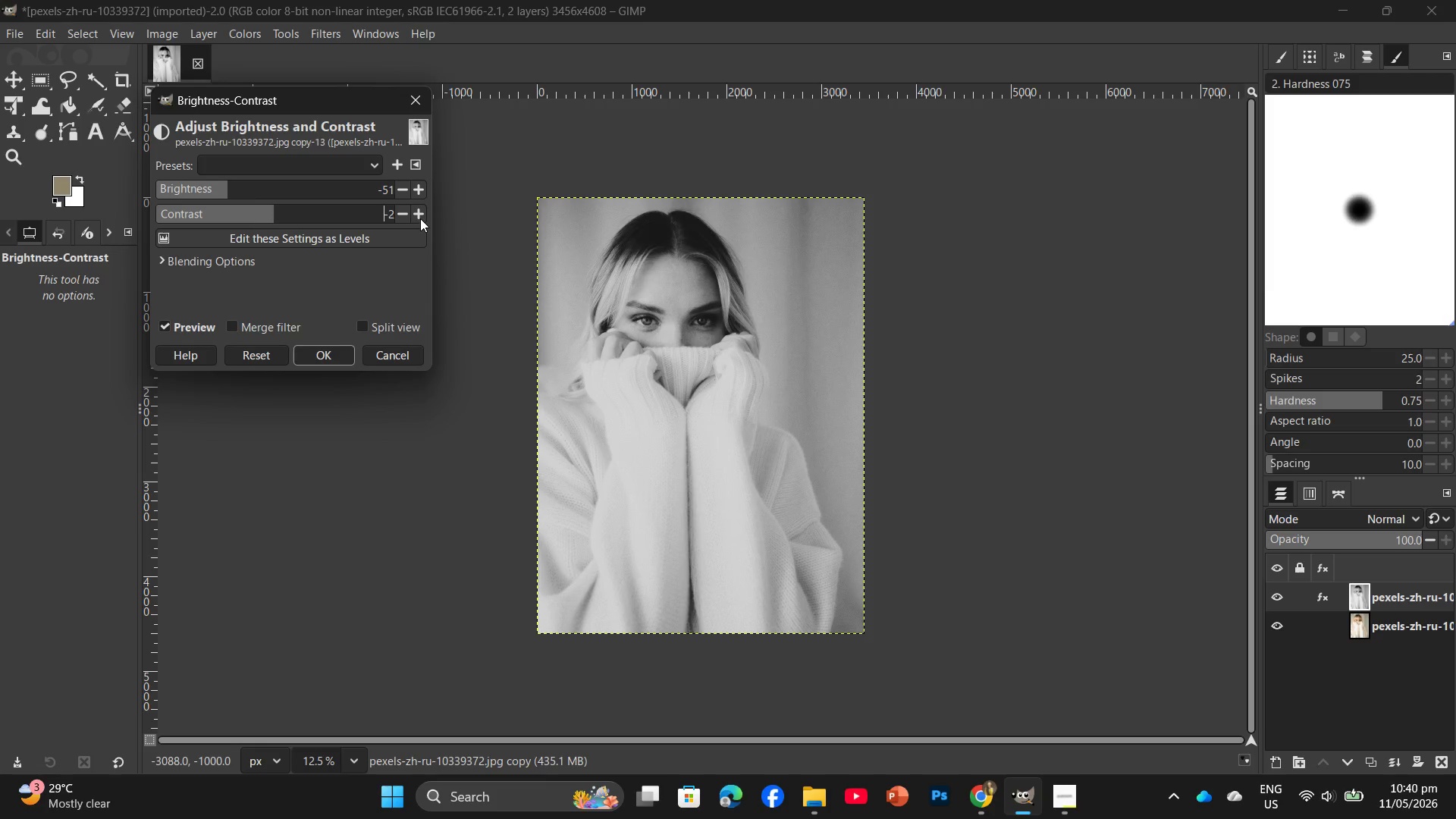 
triple_click([420, 218])
 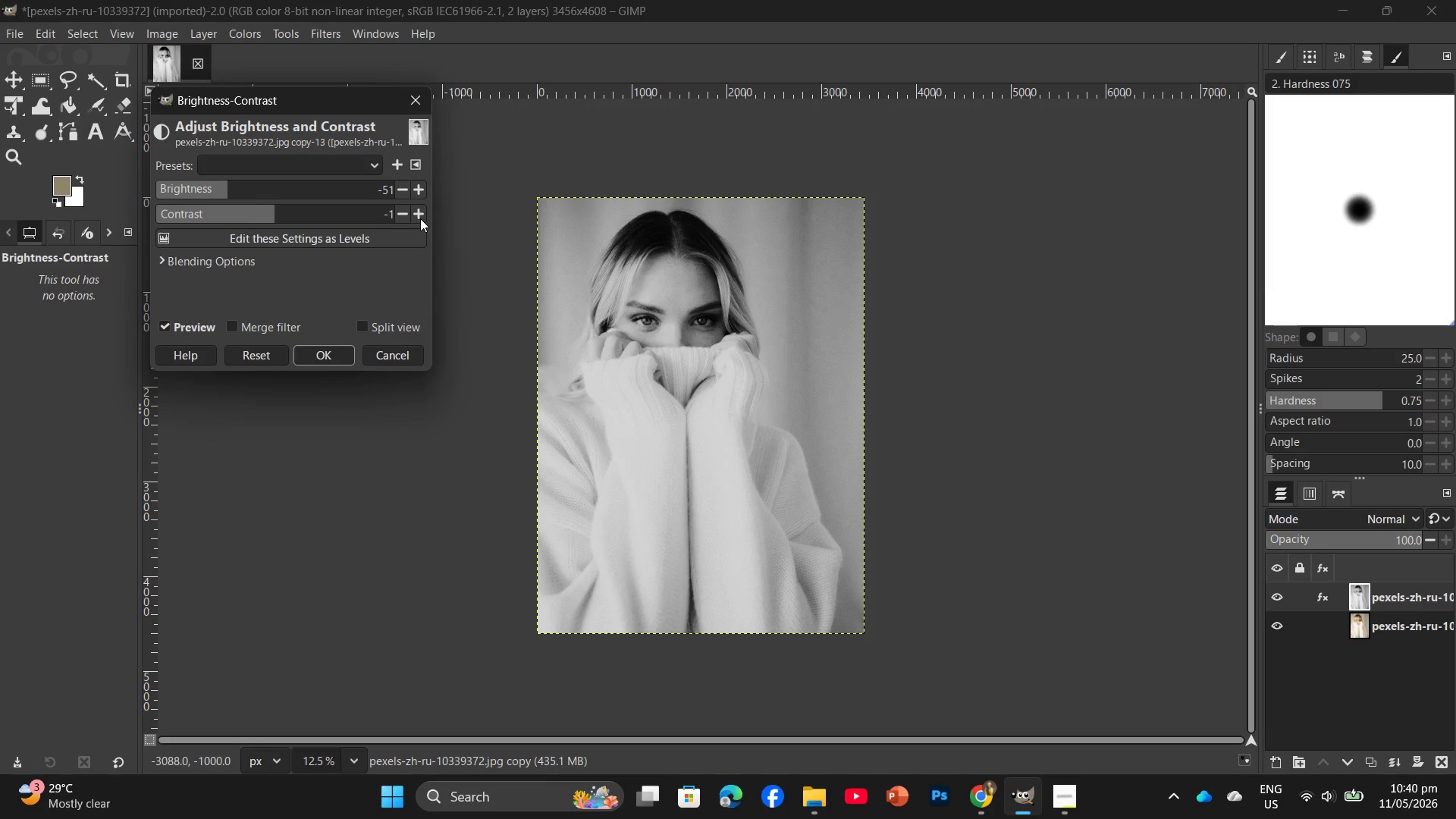 
left_click([420, 218])
 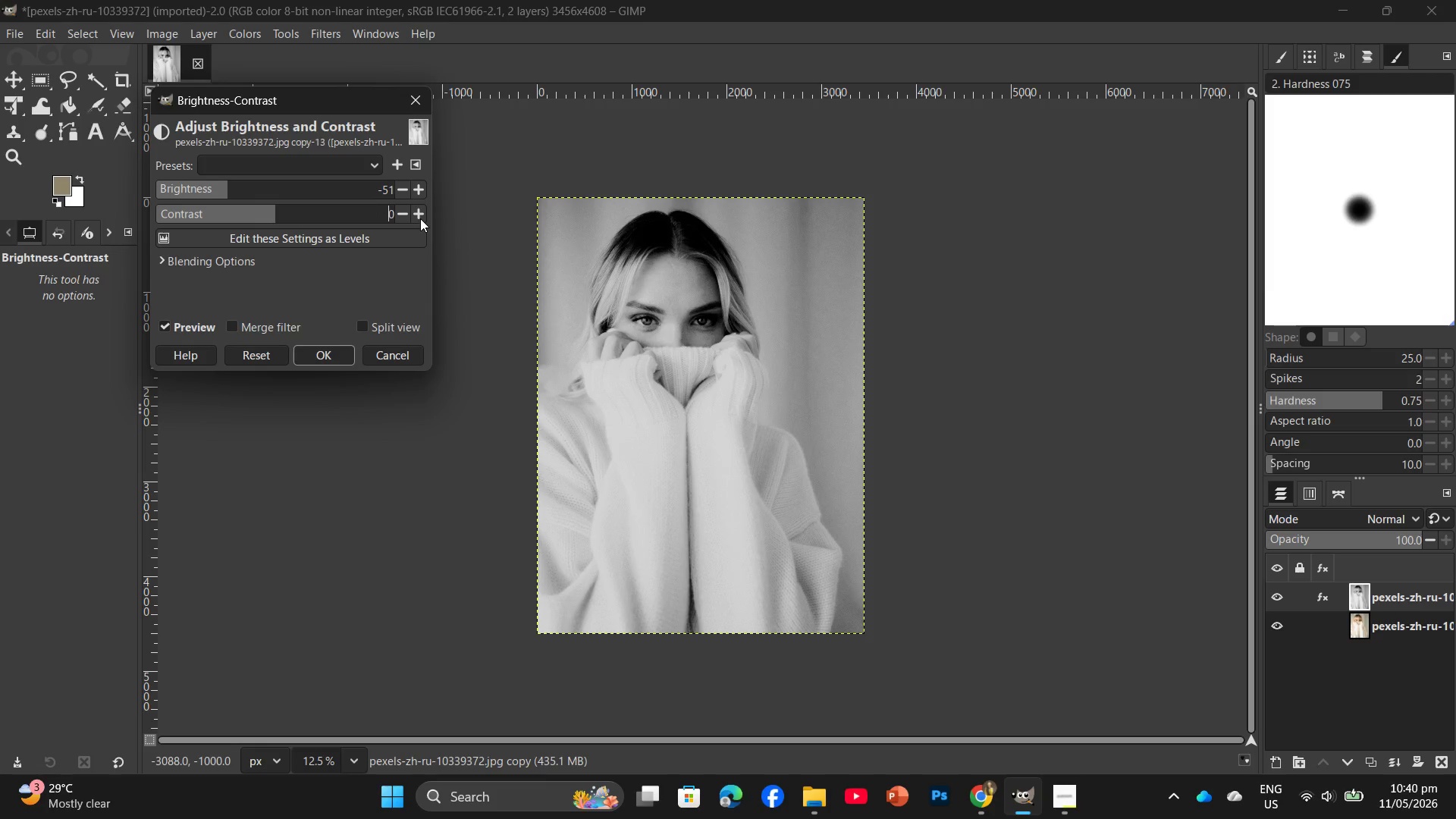 
left_click([420, 218])
 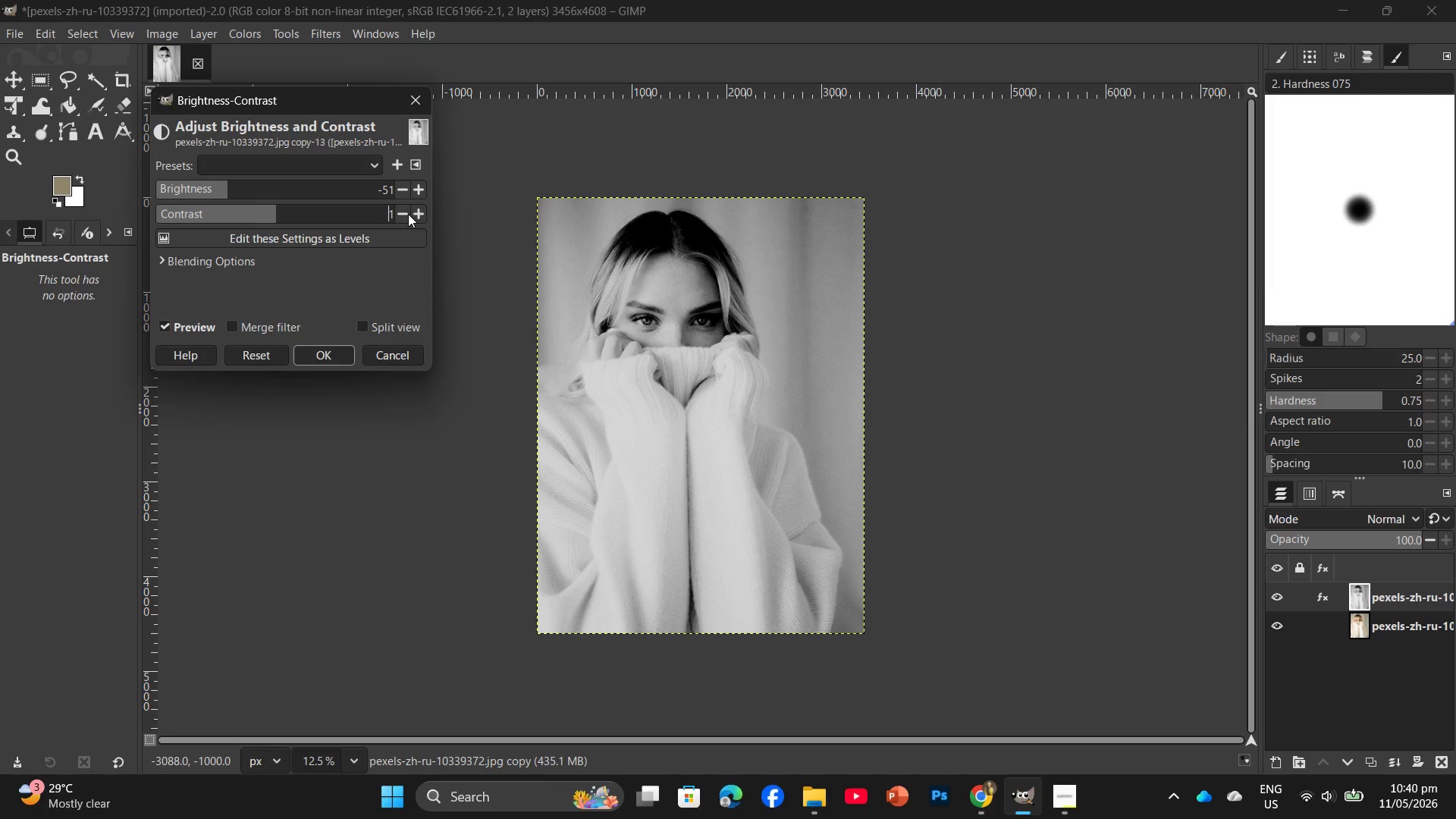 
left_click([408, 214])
 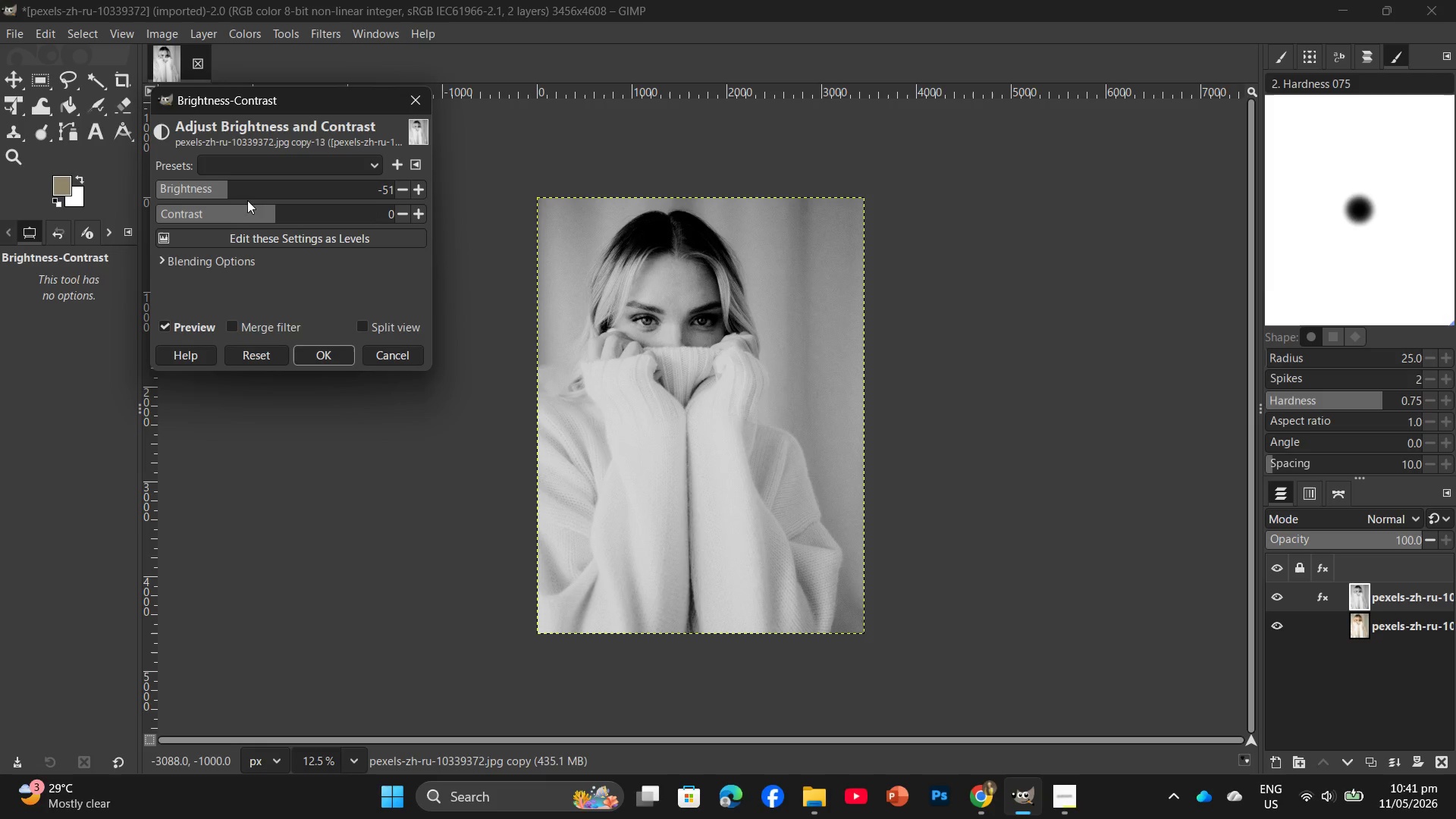 
left_click([221, 187])
 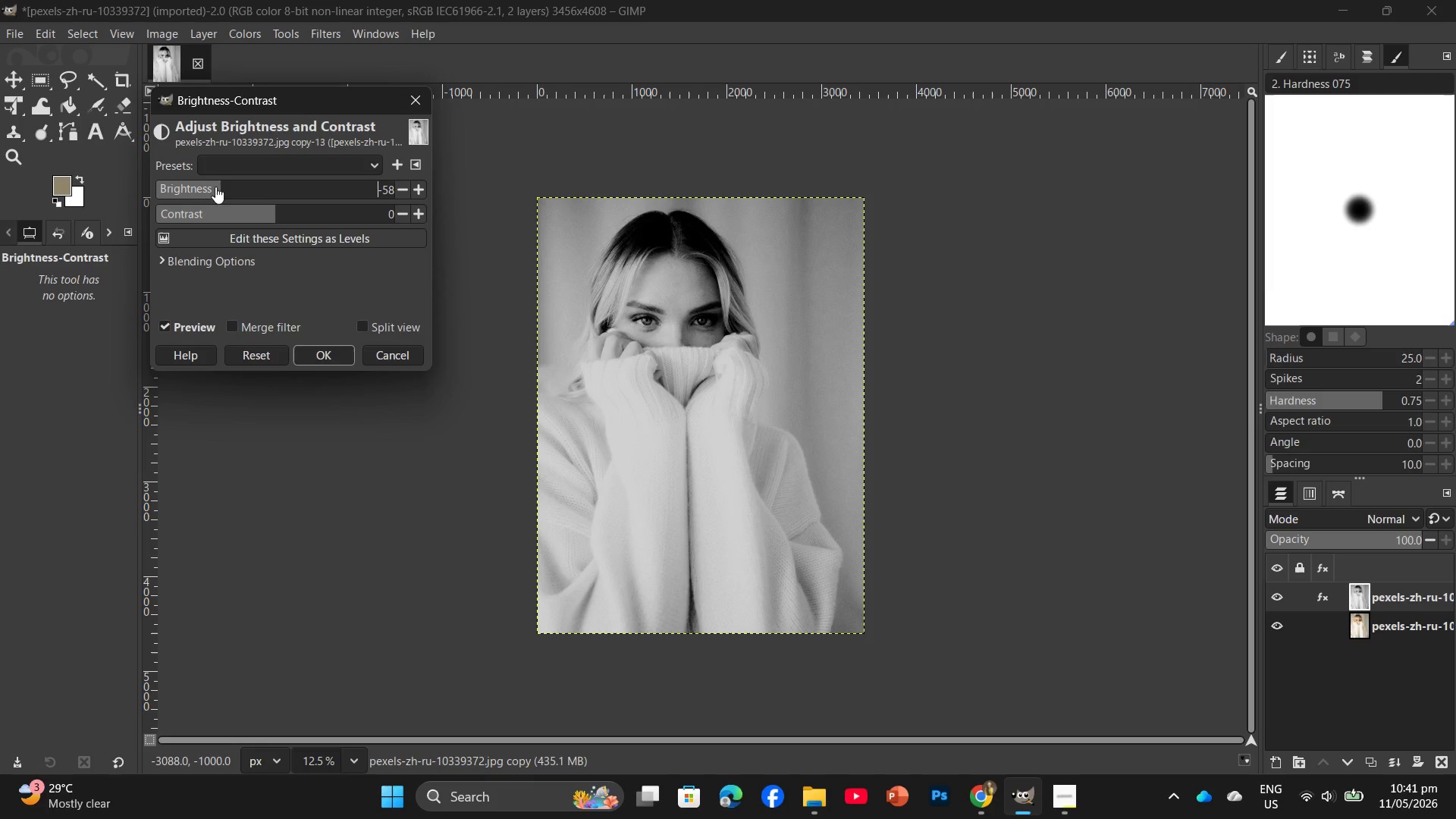 
mouse_move([229, 199])
 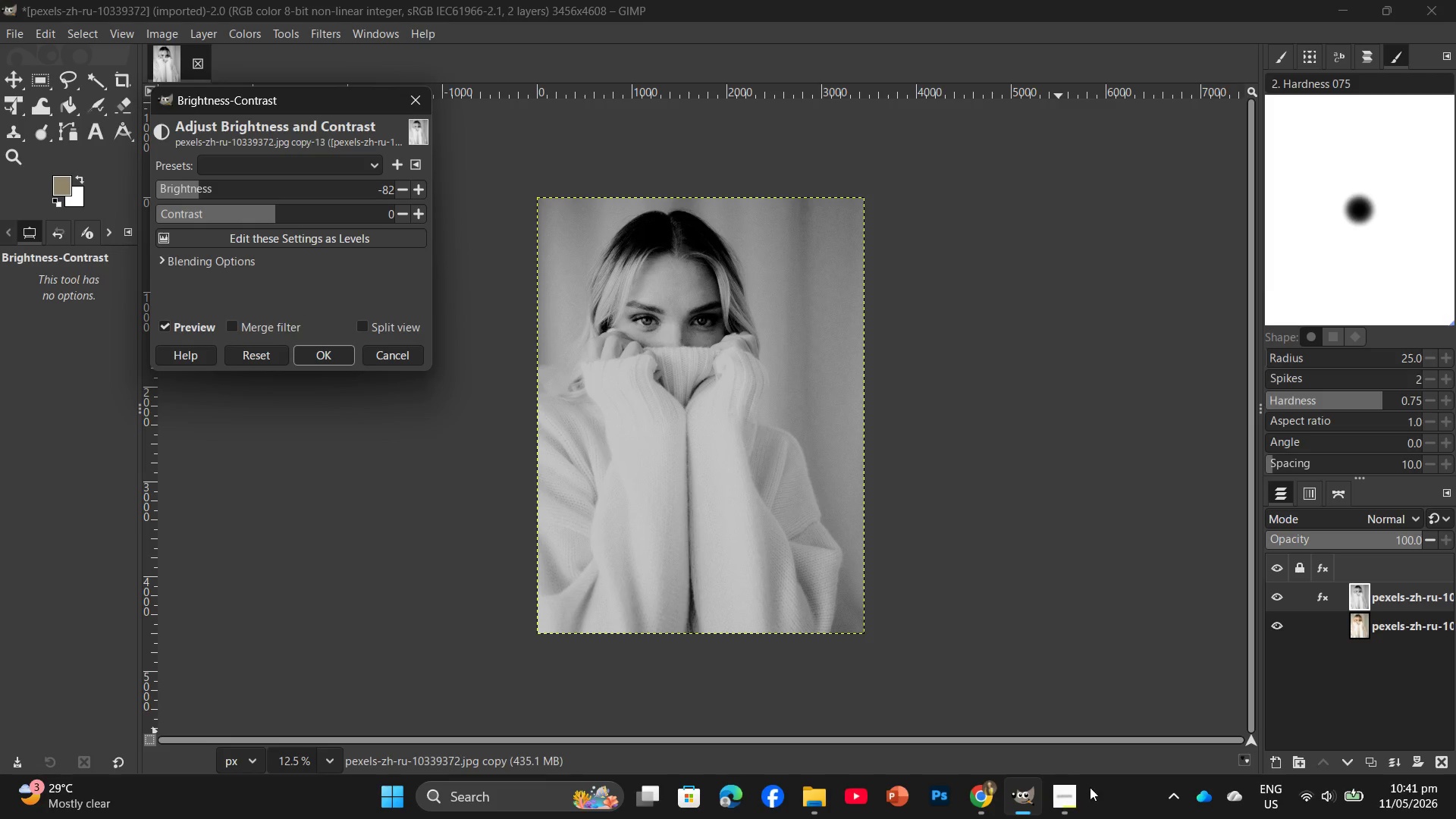 
left_click([326, 366])
 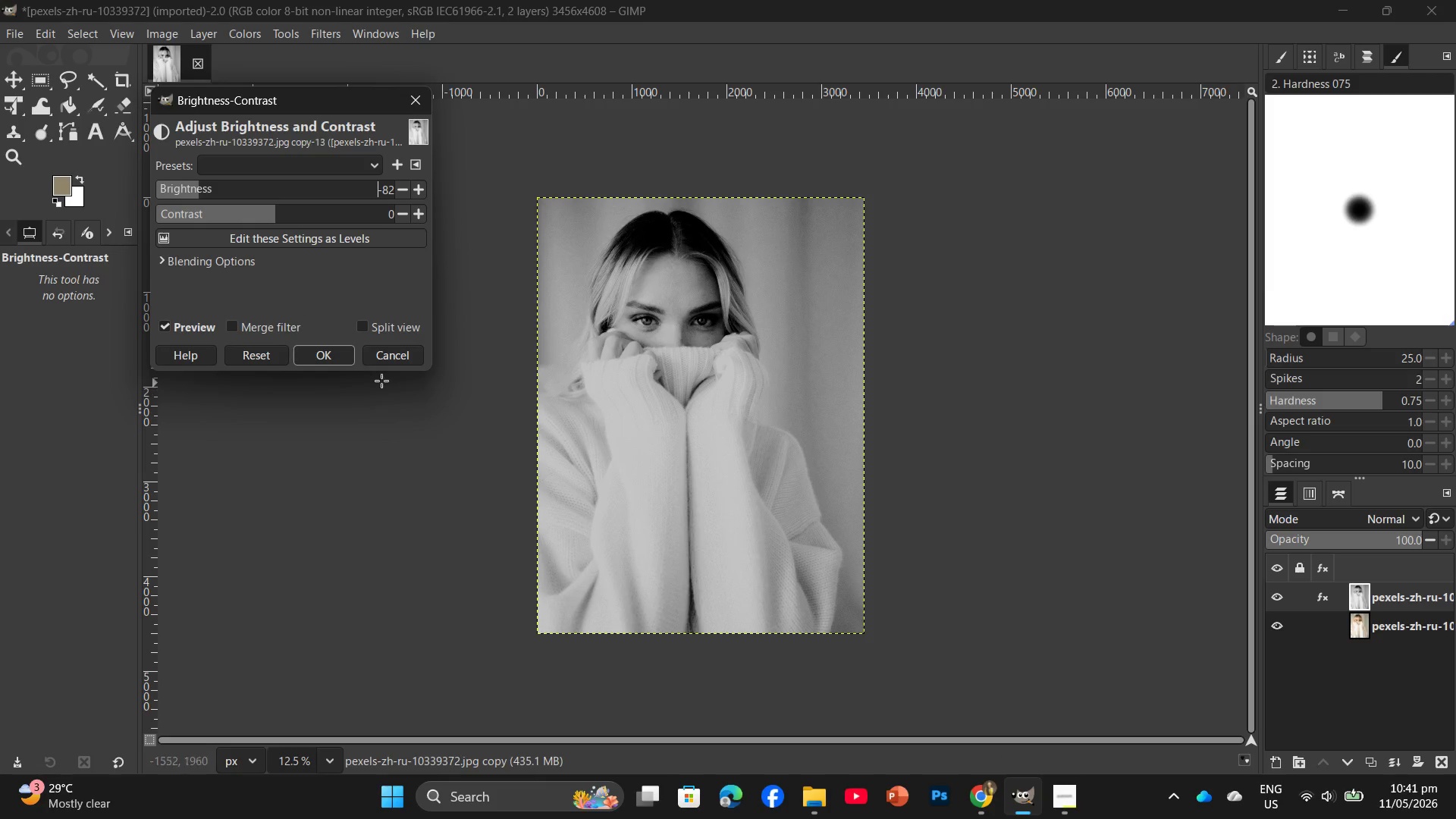 
left_click([336, 359])
 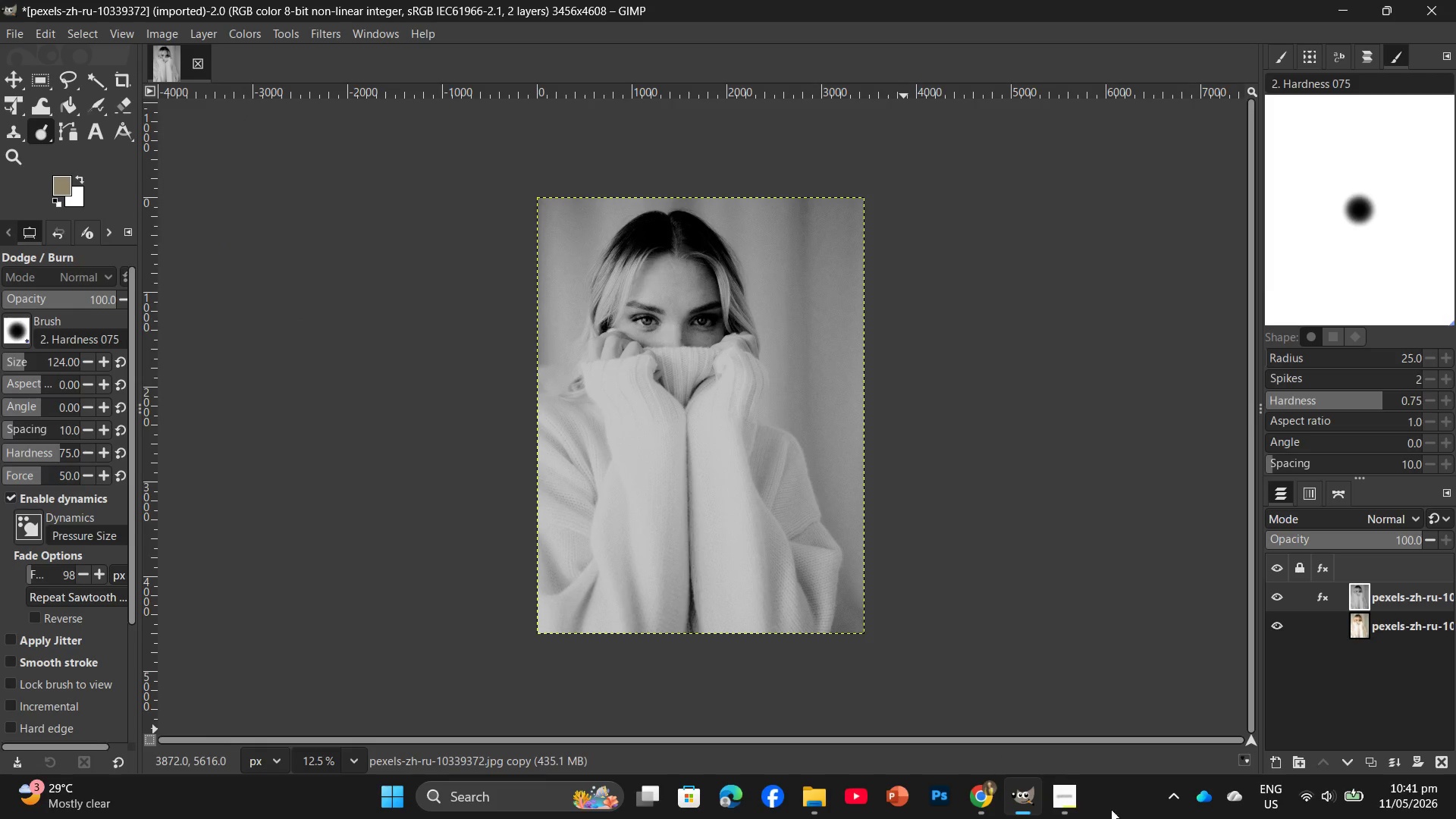 
left_click([1082, 797])